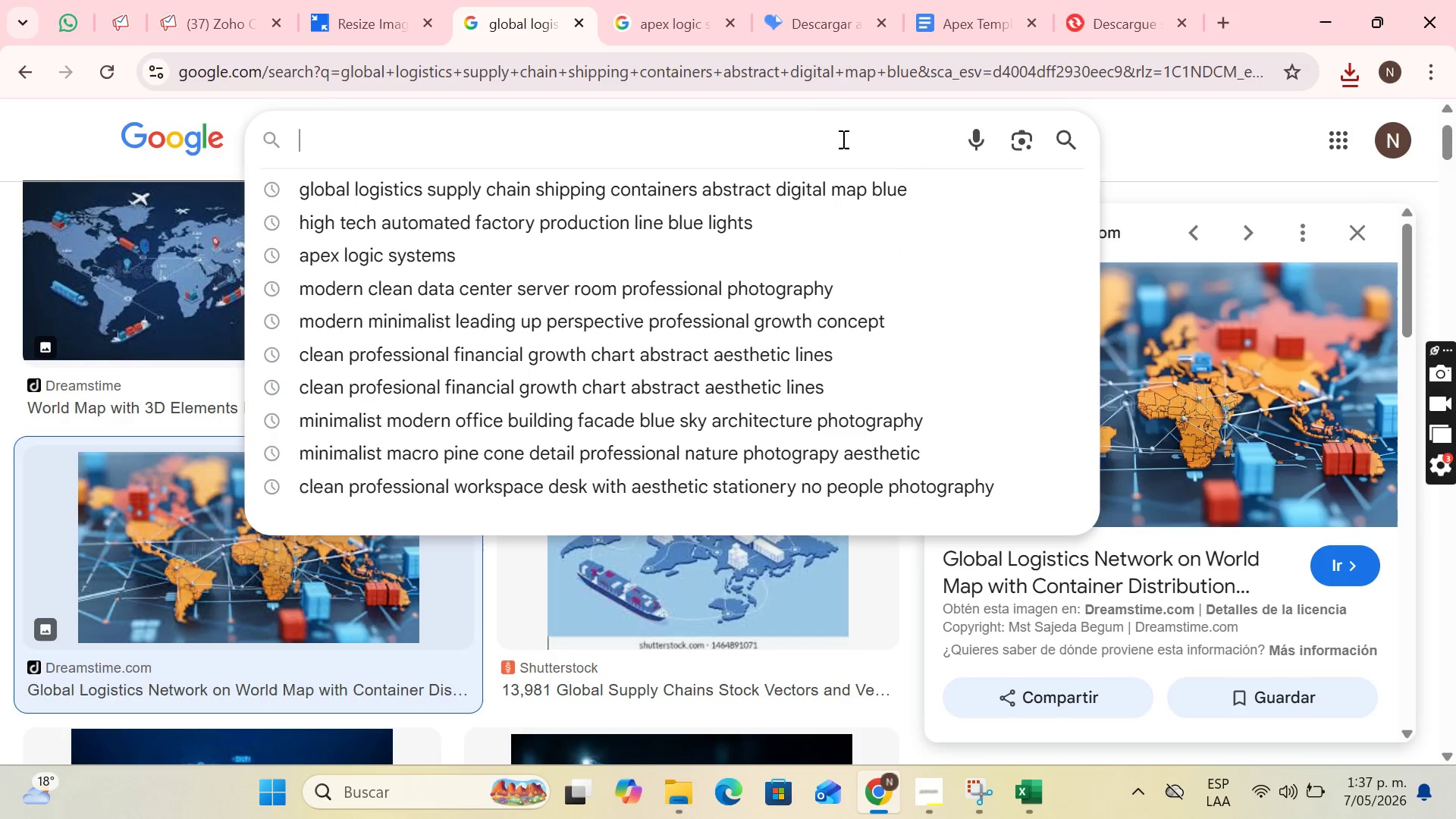 
type(modern profesional law firm office interior digital secuir)
key(Backspace)
key(Backspace)
type(rity visualization)
 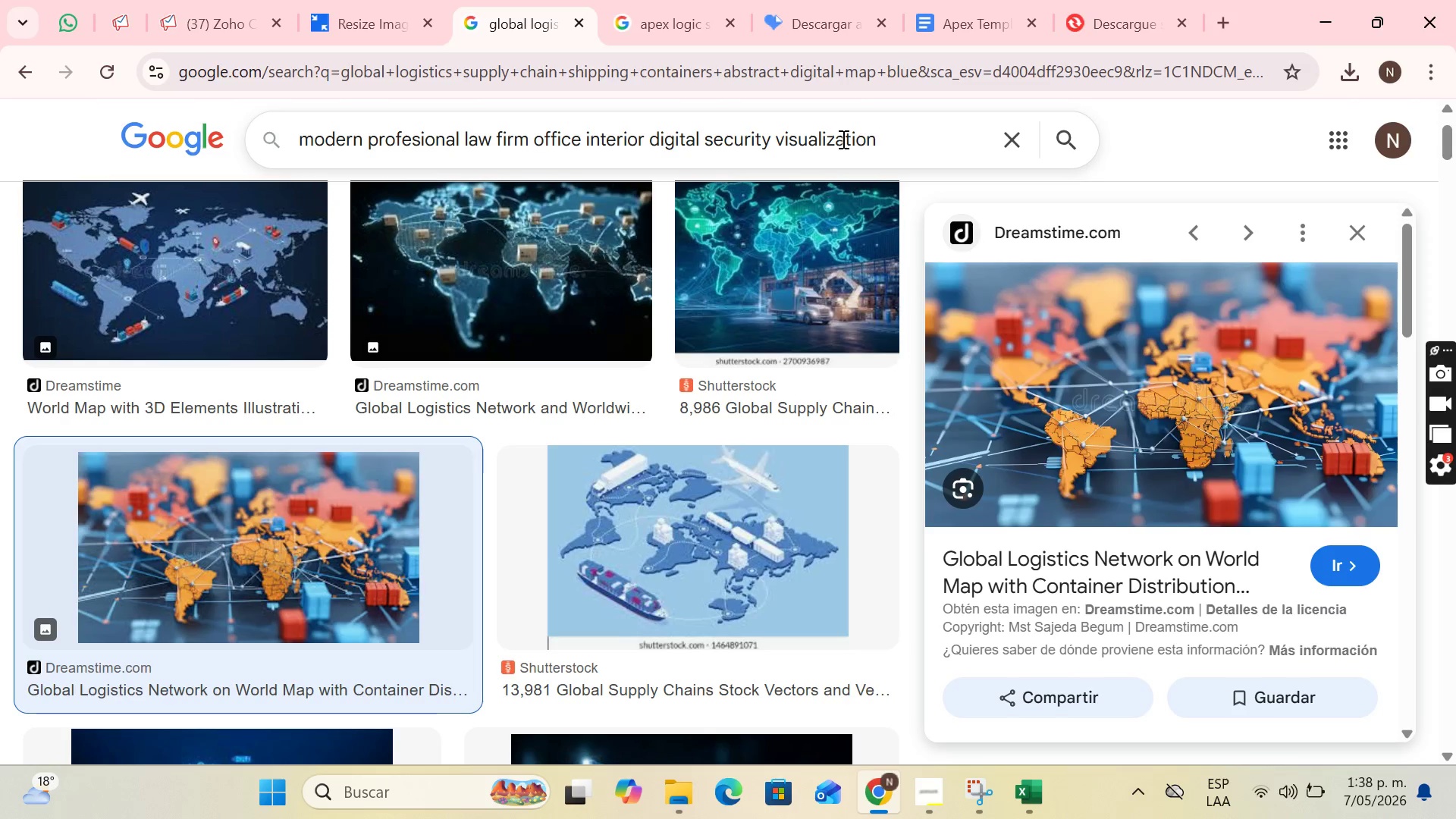 
key(Enter)
 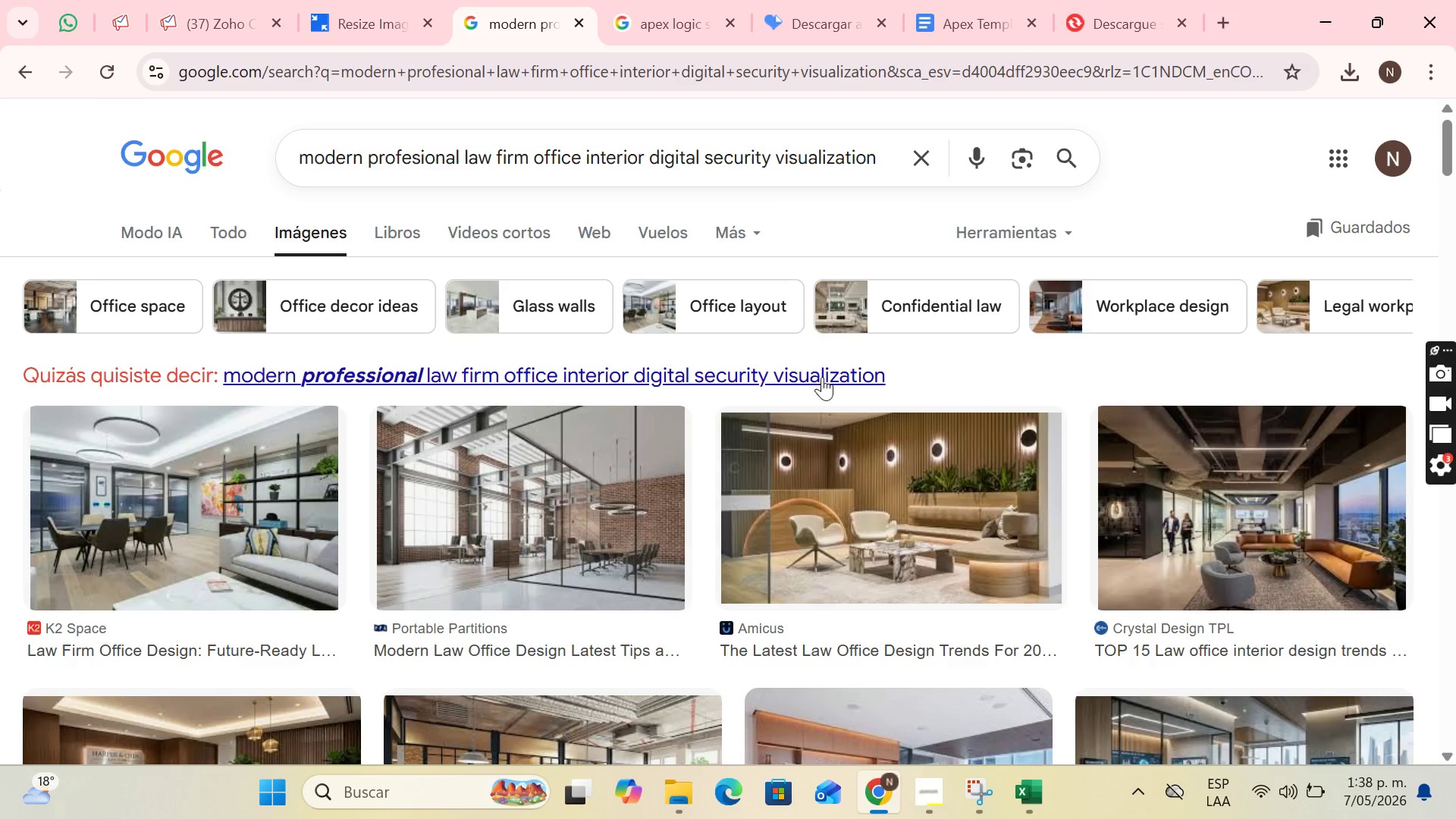 
left_click([642, 365])
 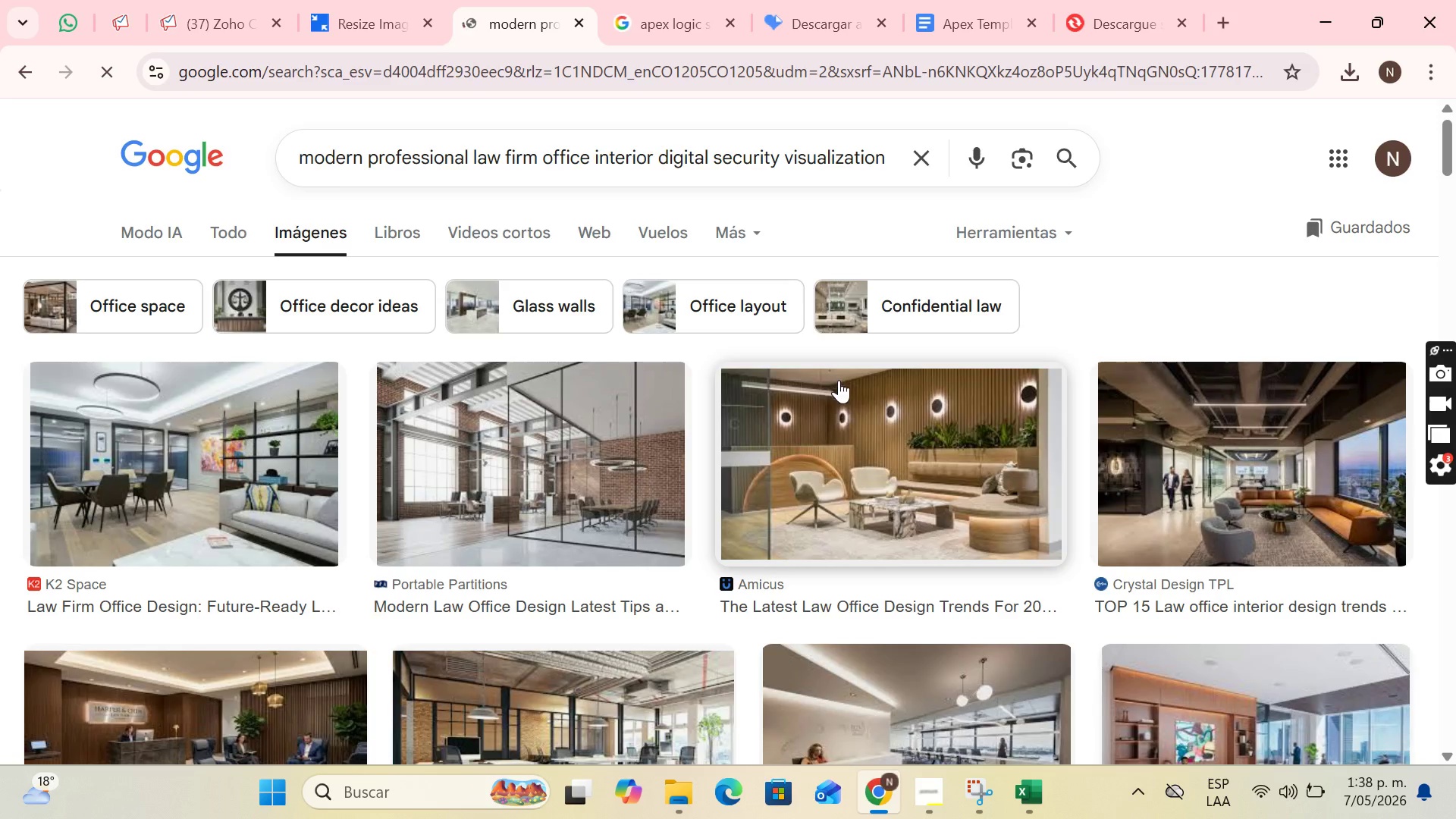 
scroll: coordinate [998, 456], scroll_direction: down, amount: 2.0
 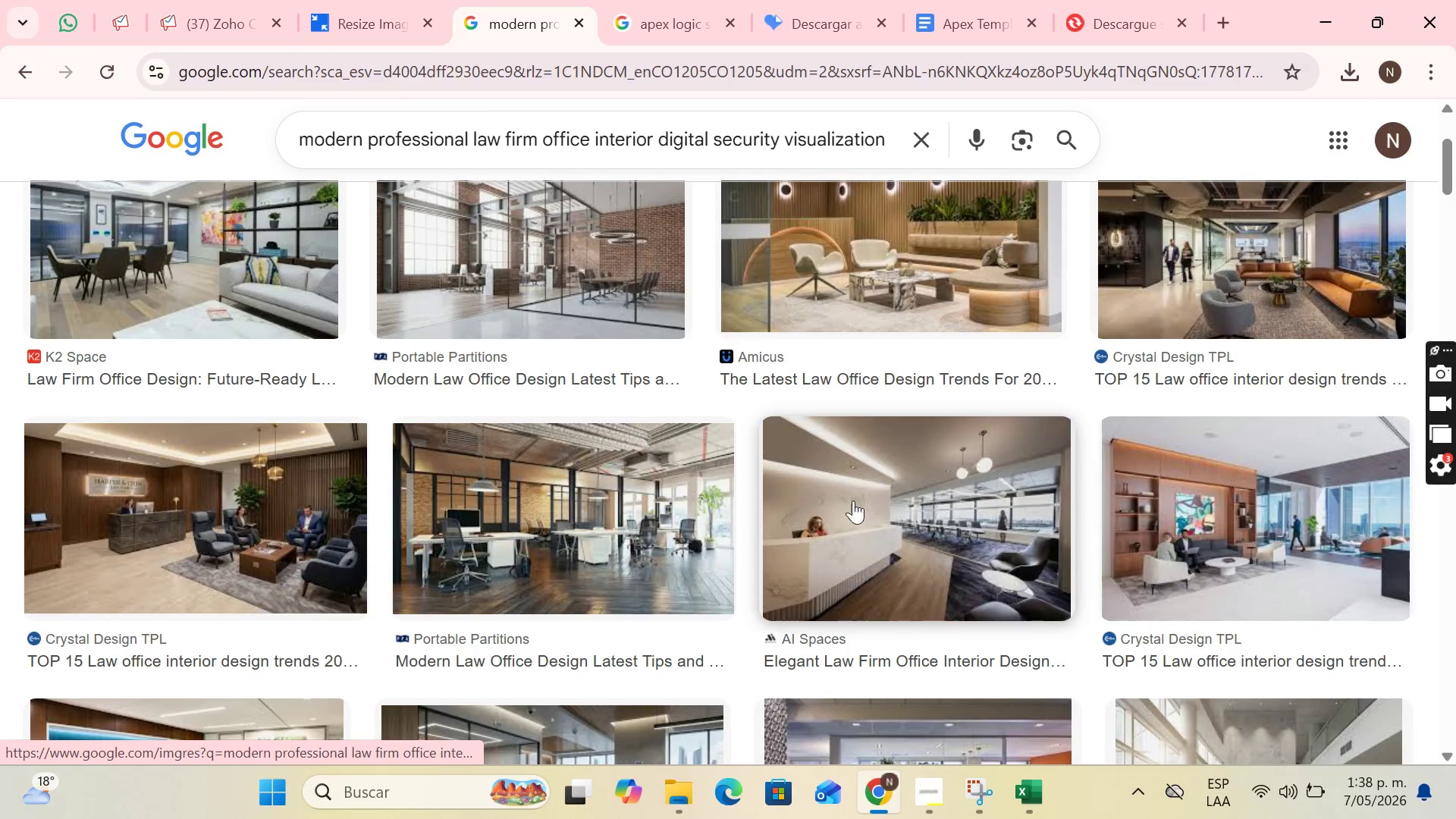 
scroll: coordinate [1087, 457], scroll_direction: up, amount: 2.0
 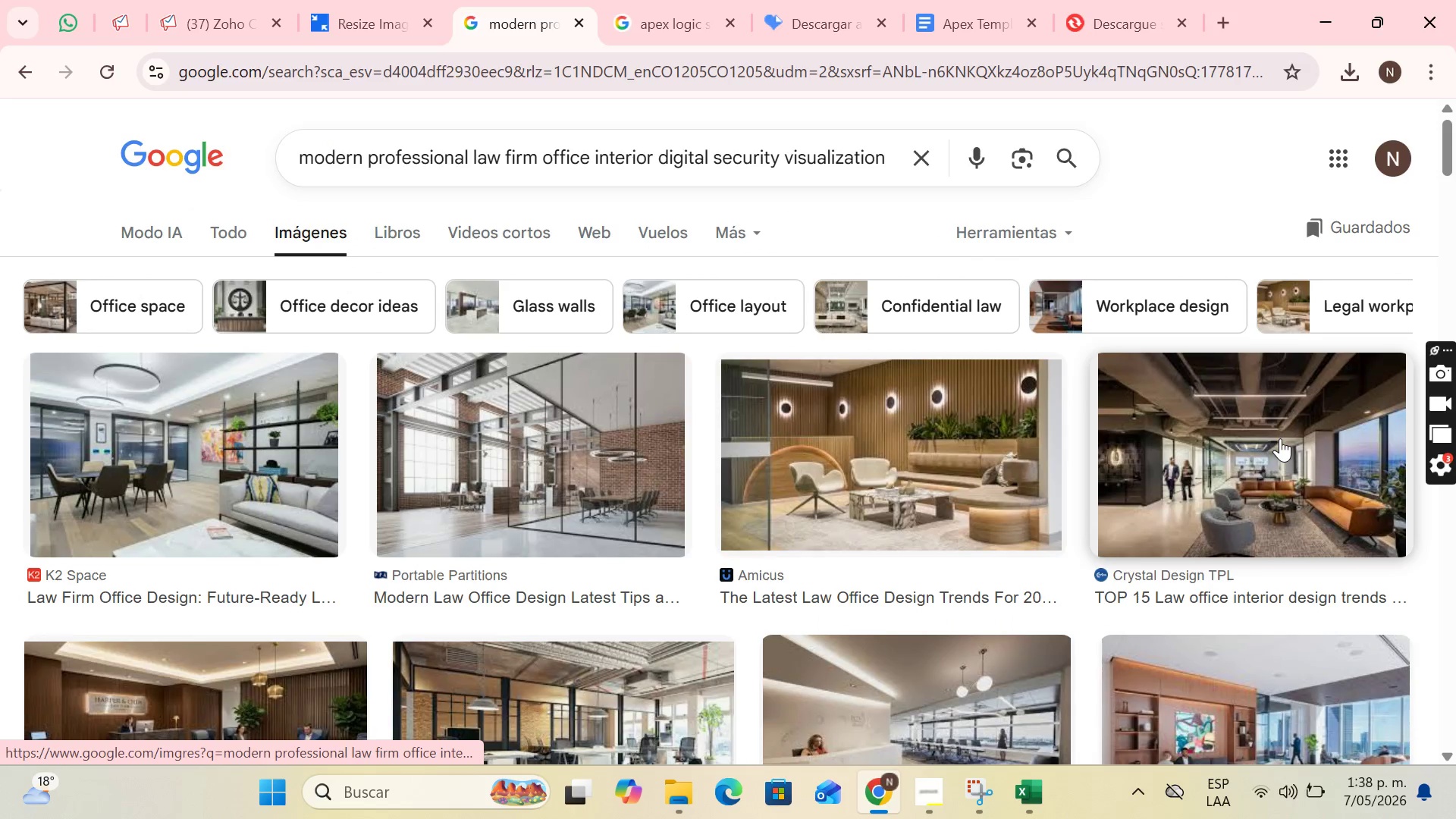 
left_click([1280, 438])
 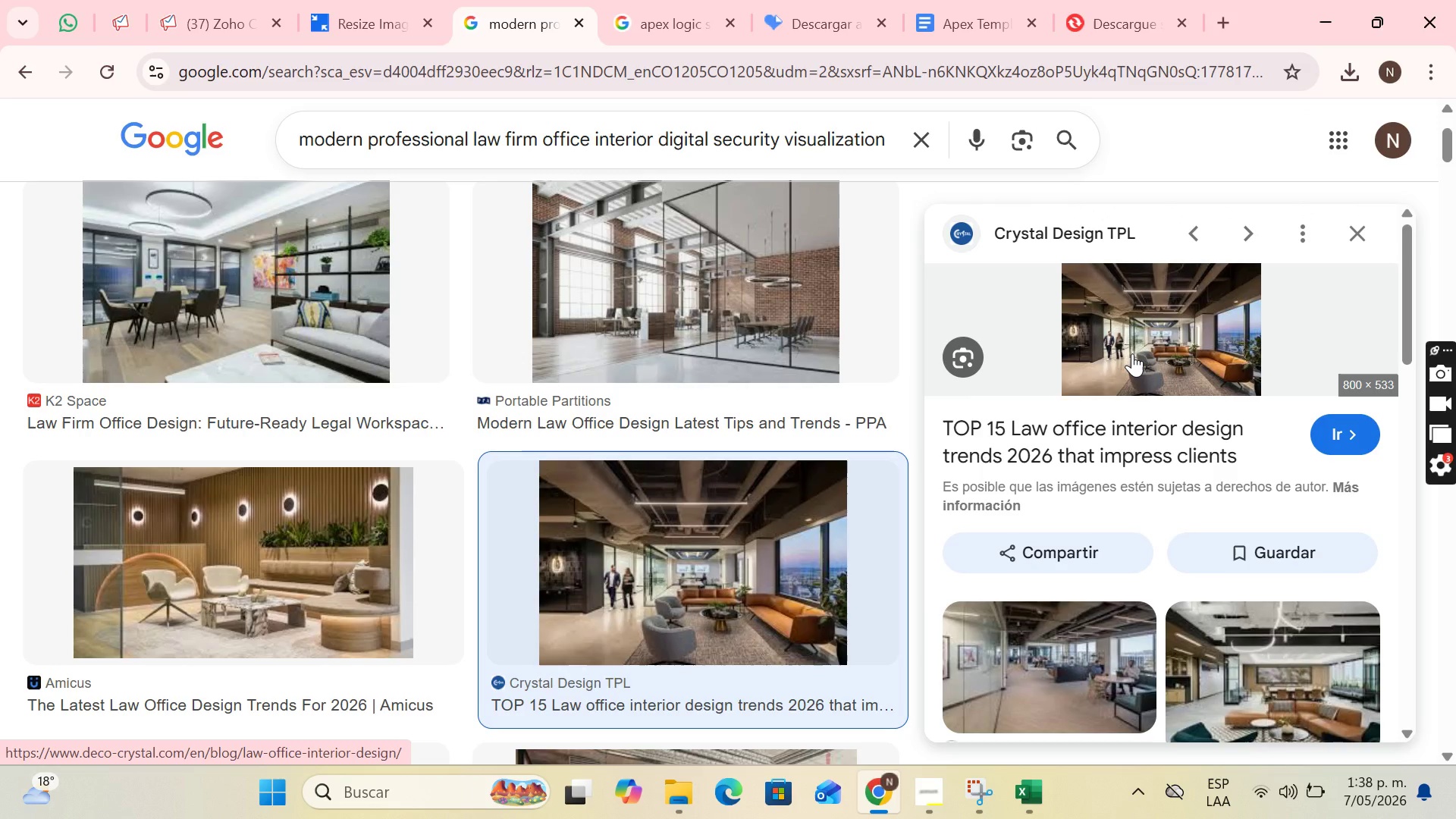 
right_click([1132, 353])
 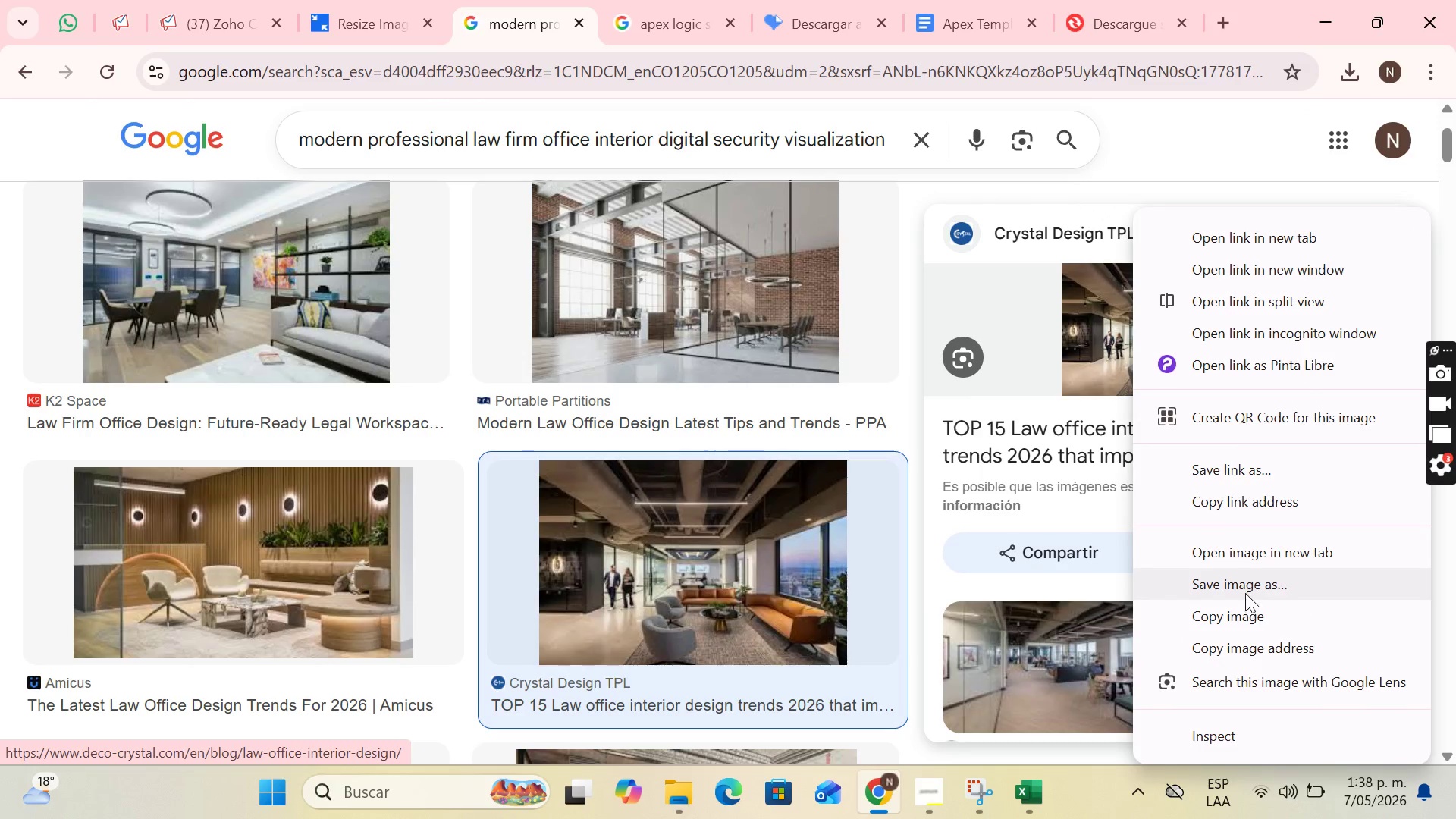 
left_click([1245, 588])
 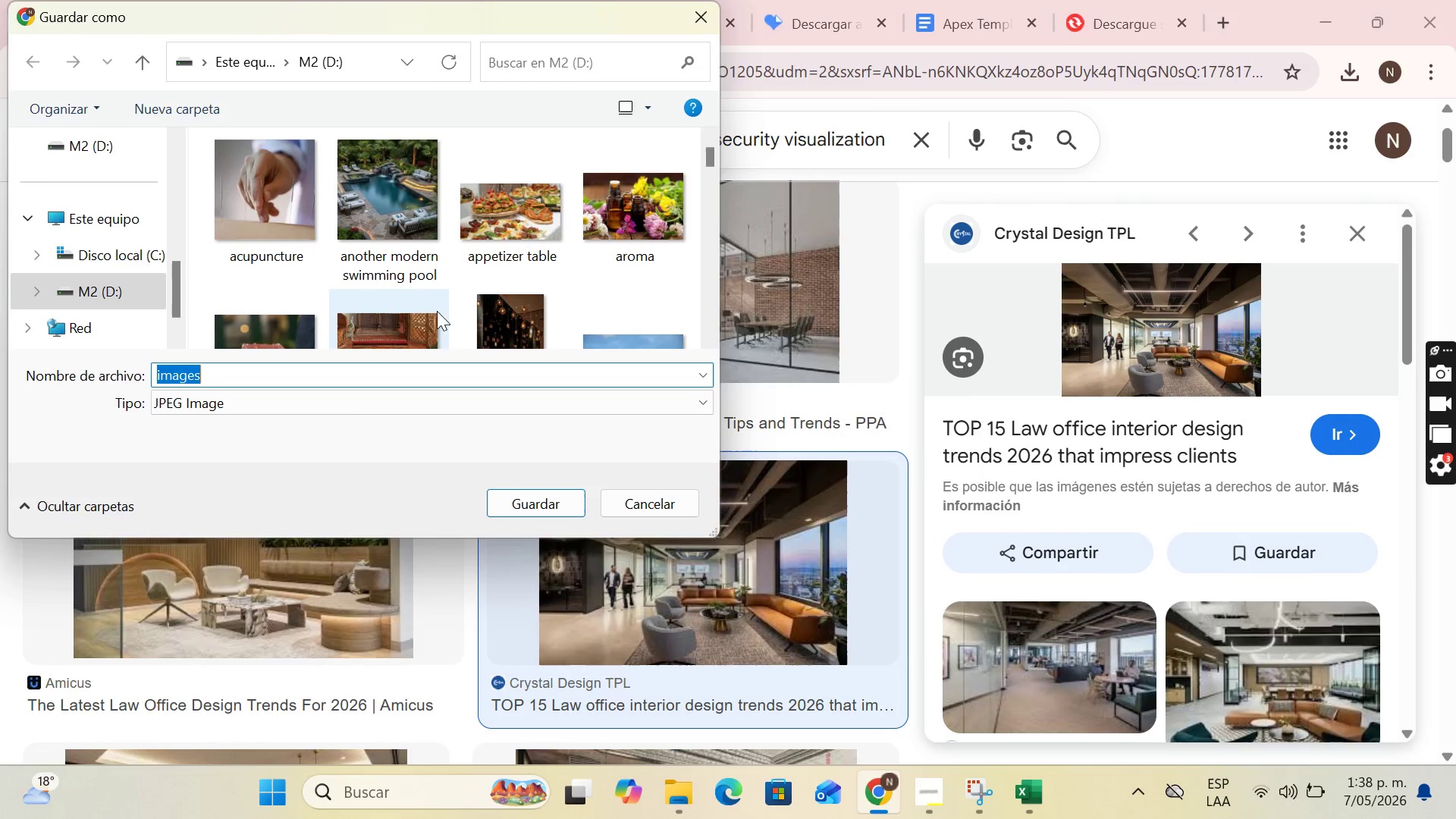 
type(Law)
 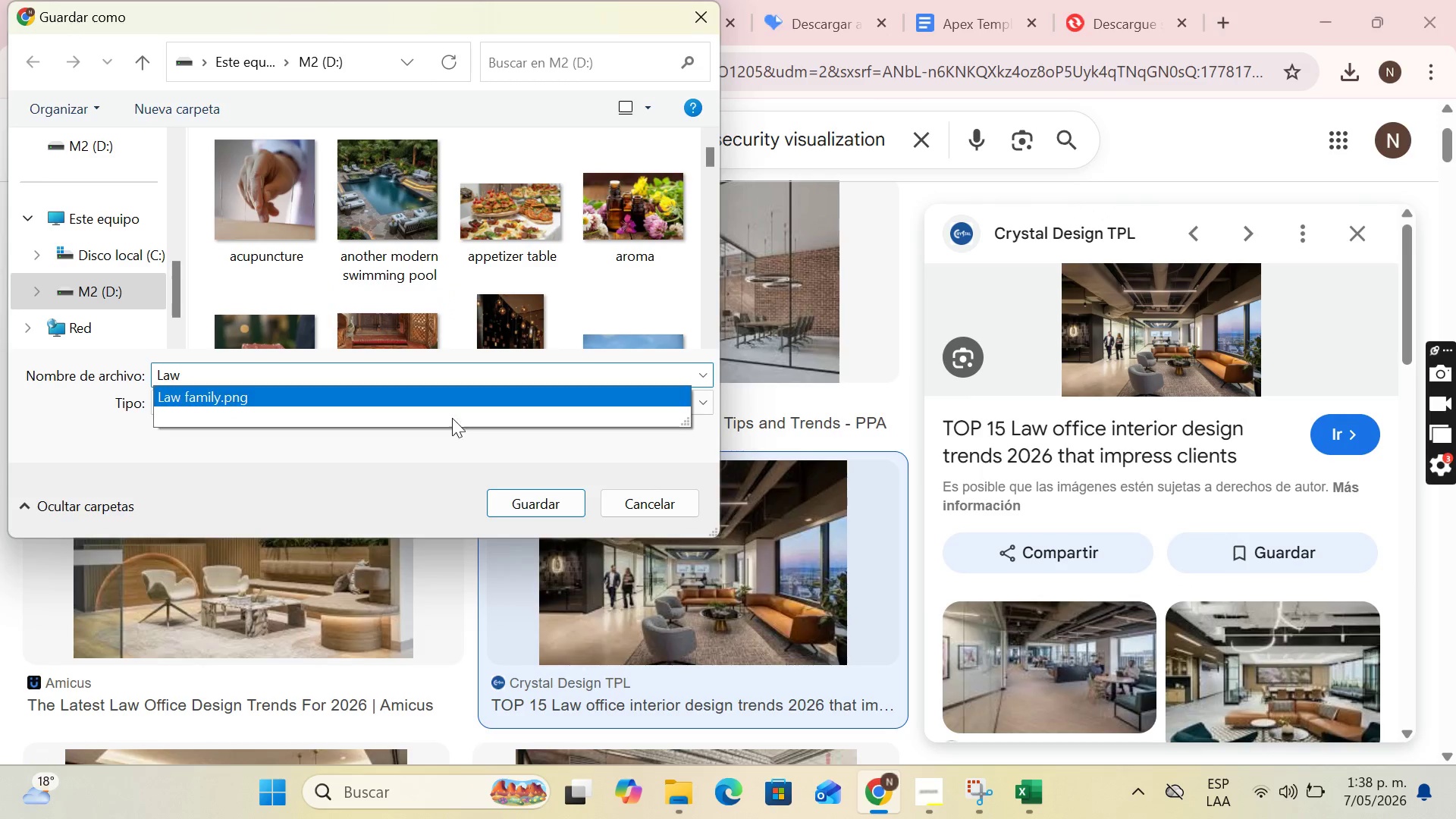 
left_click([335, 475])
 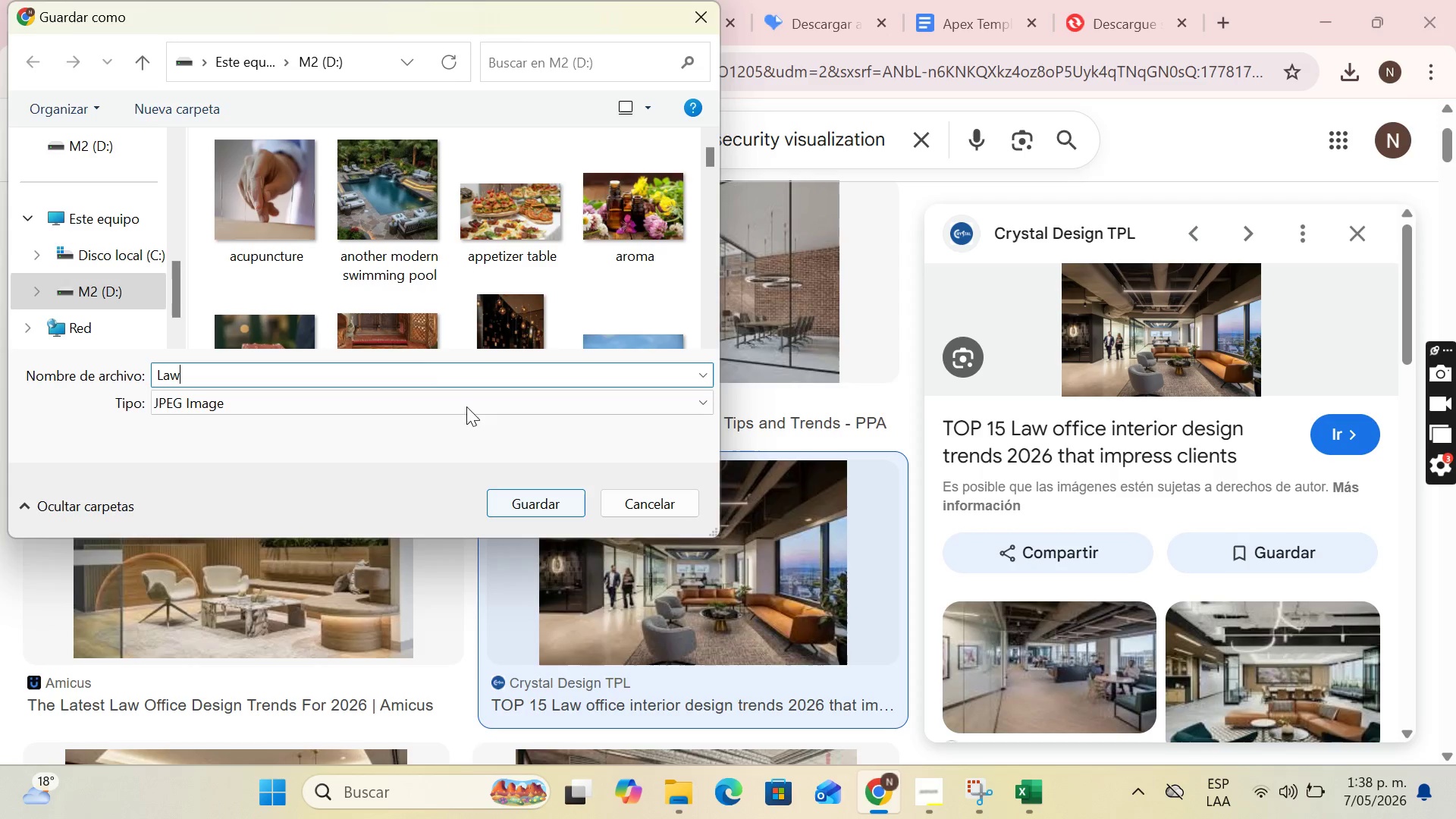 
left_click([422, 389])
 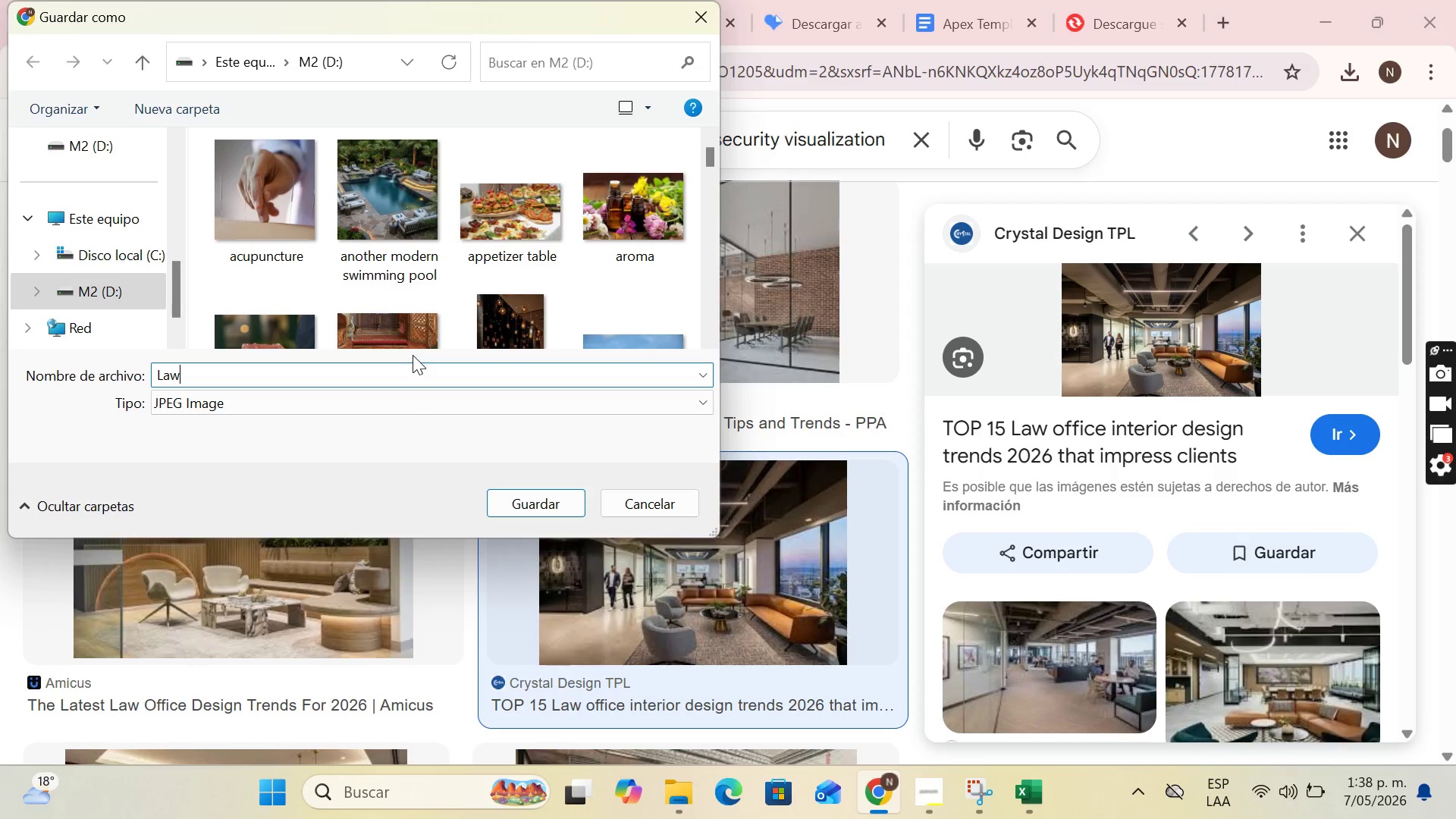 
type( fir,)
key(Backspace)
type(m)
 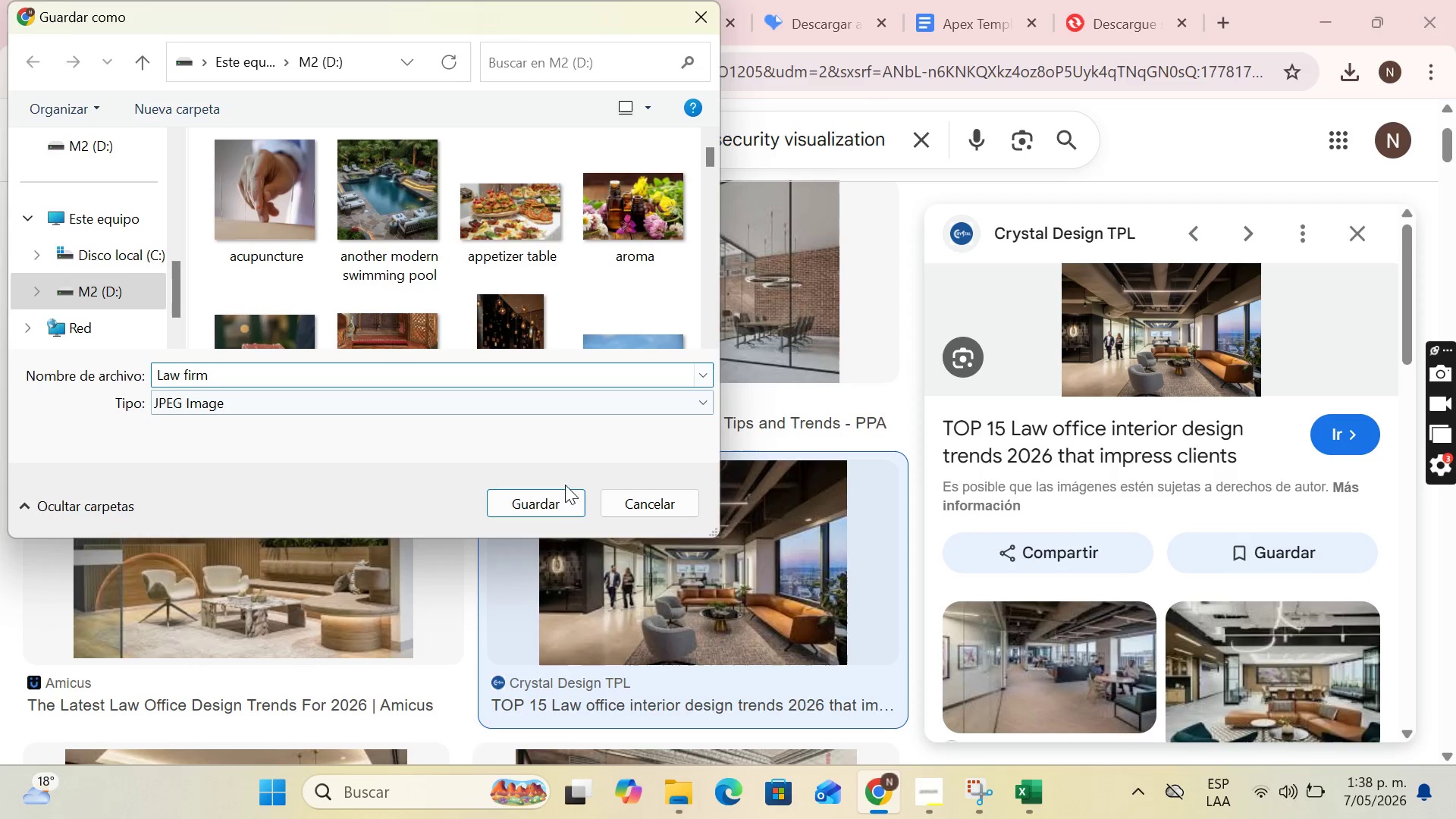 
left_click([557, 507])
 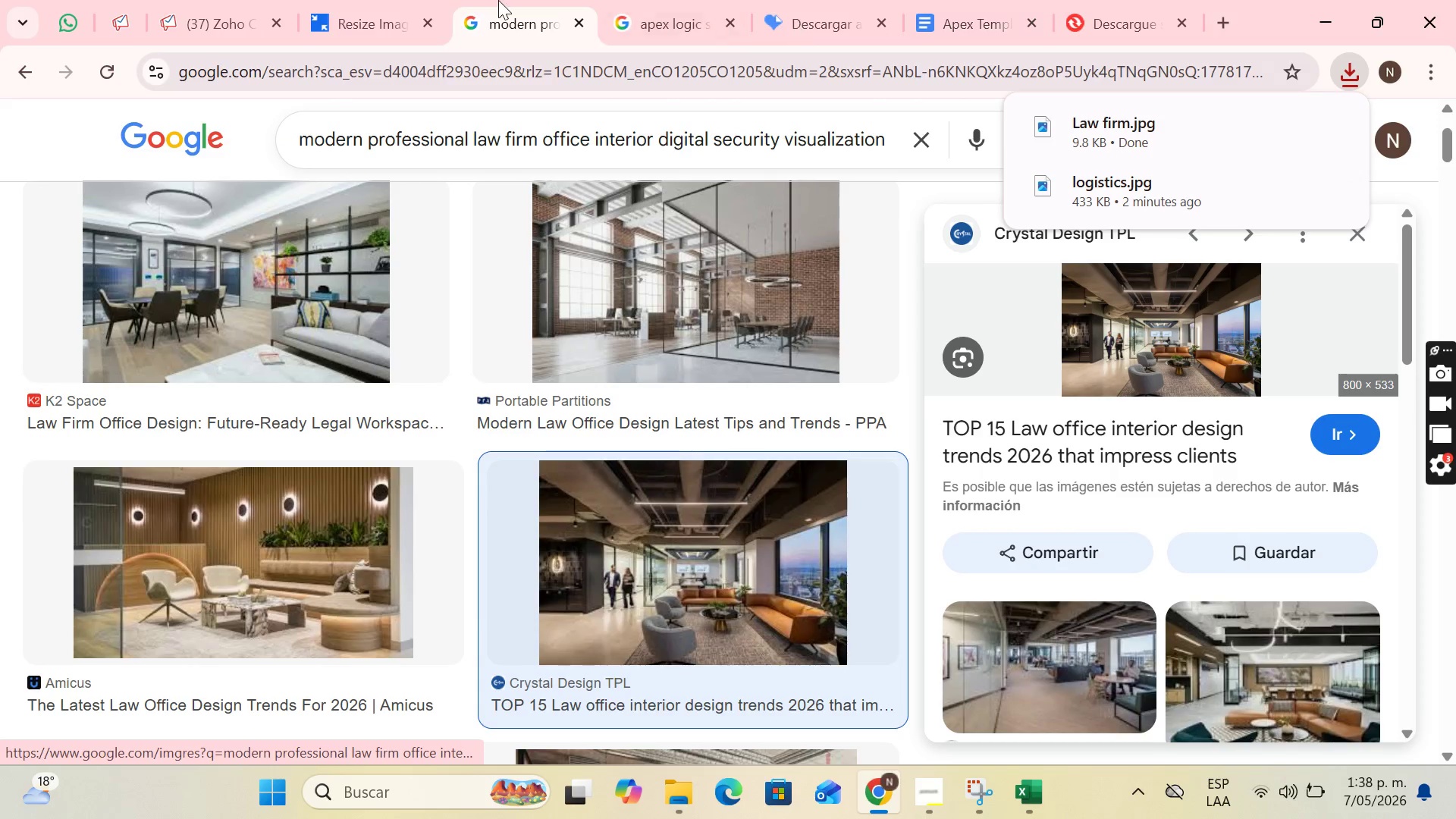 
left_click([211, 0])